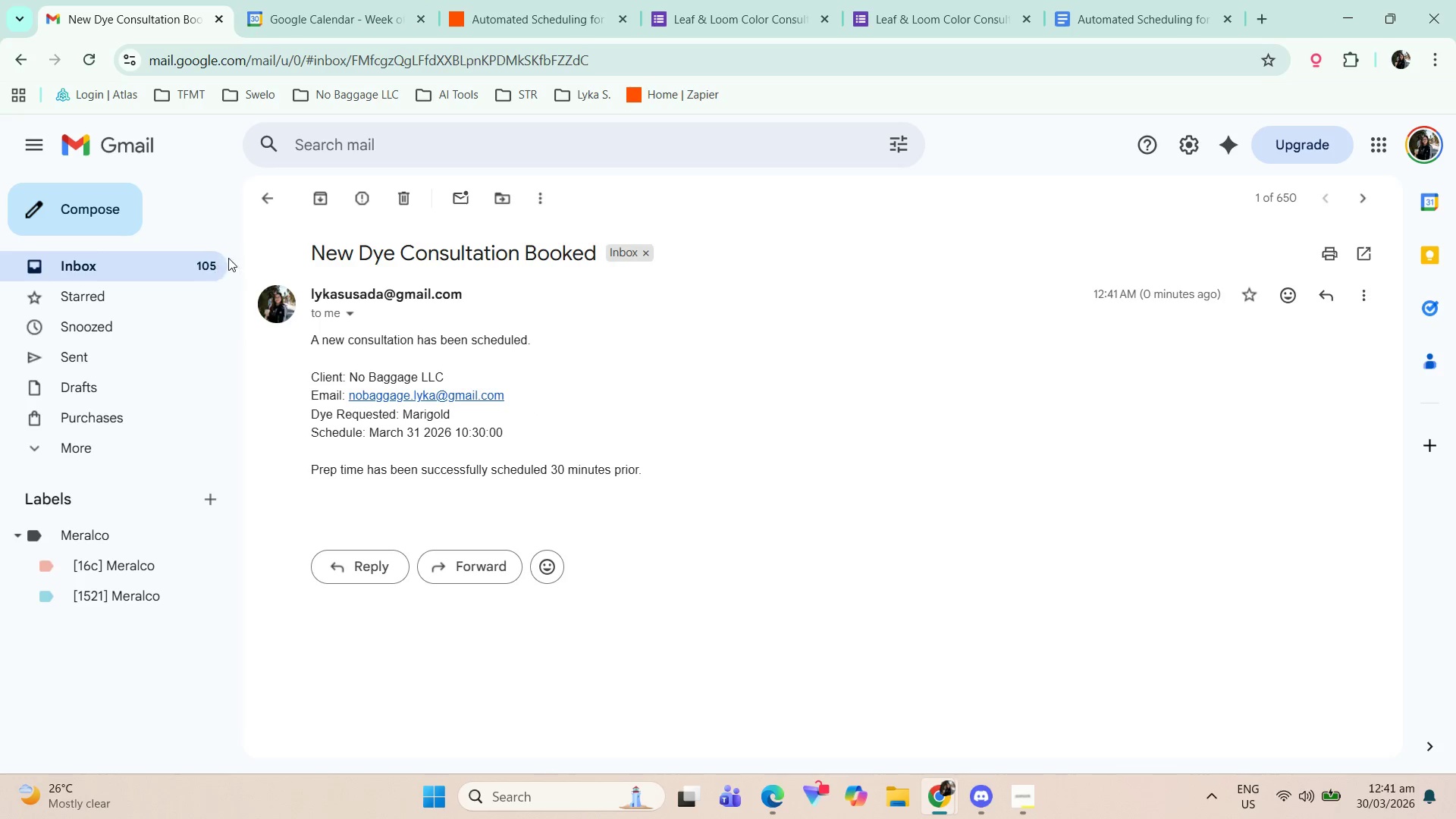 
left_click([225, 259])
 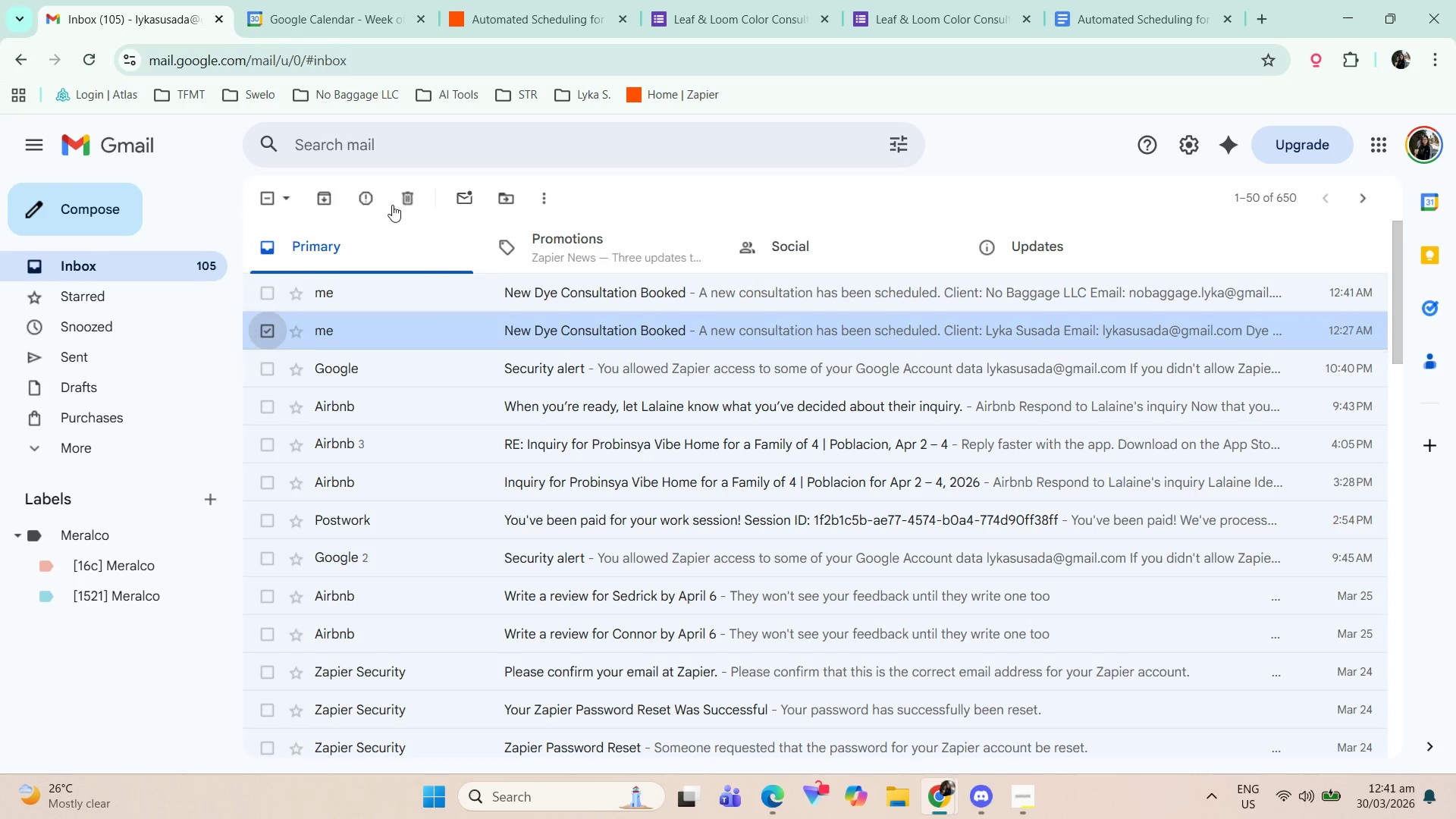 
left_click([403, 195])
 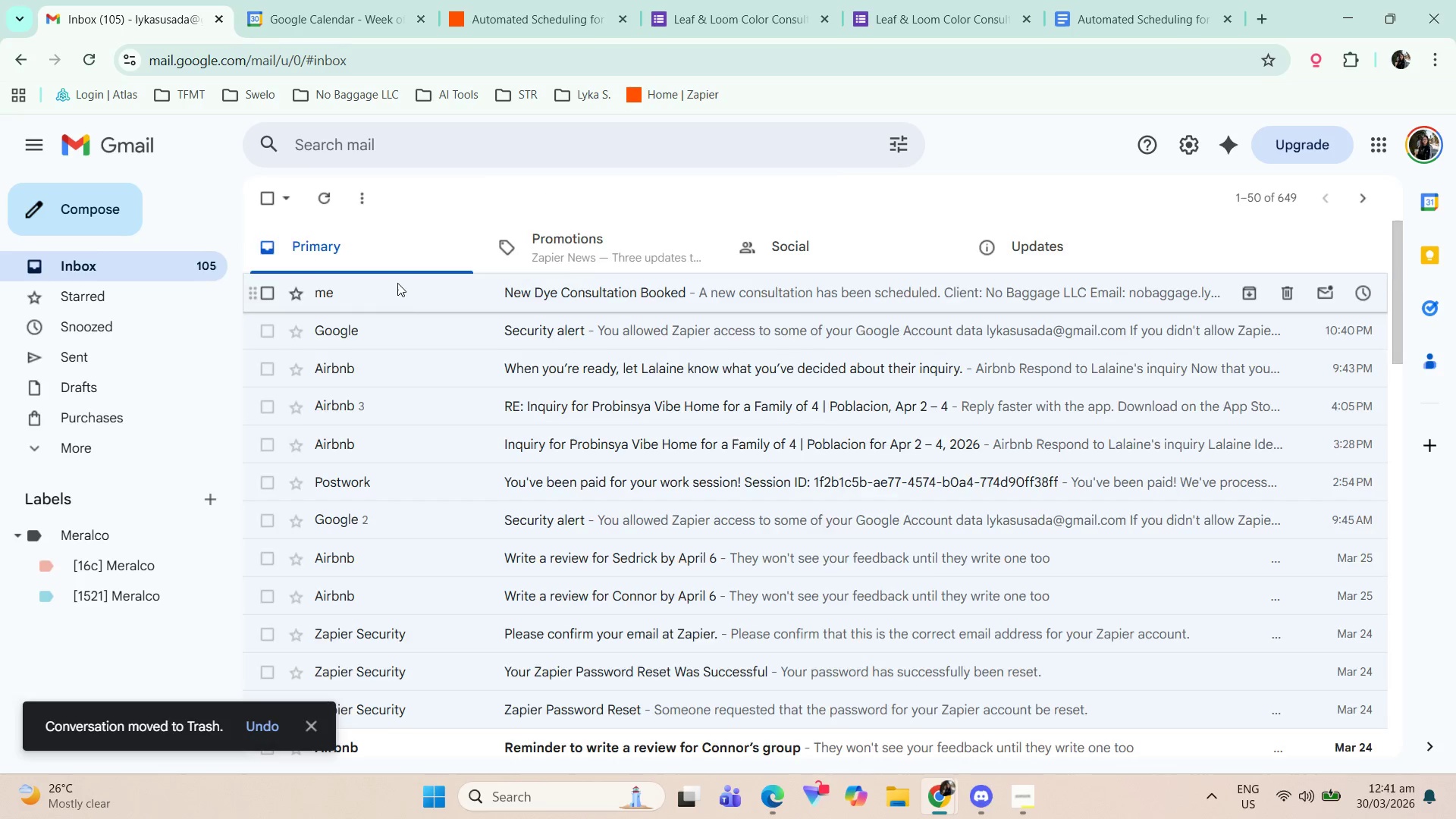 
double_click([353, 0])
 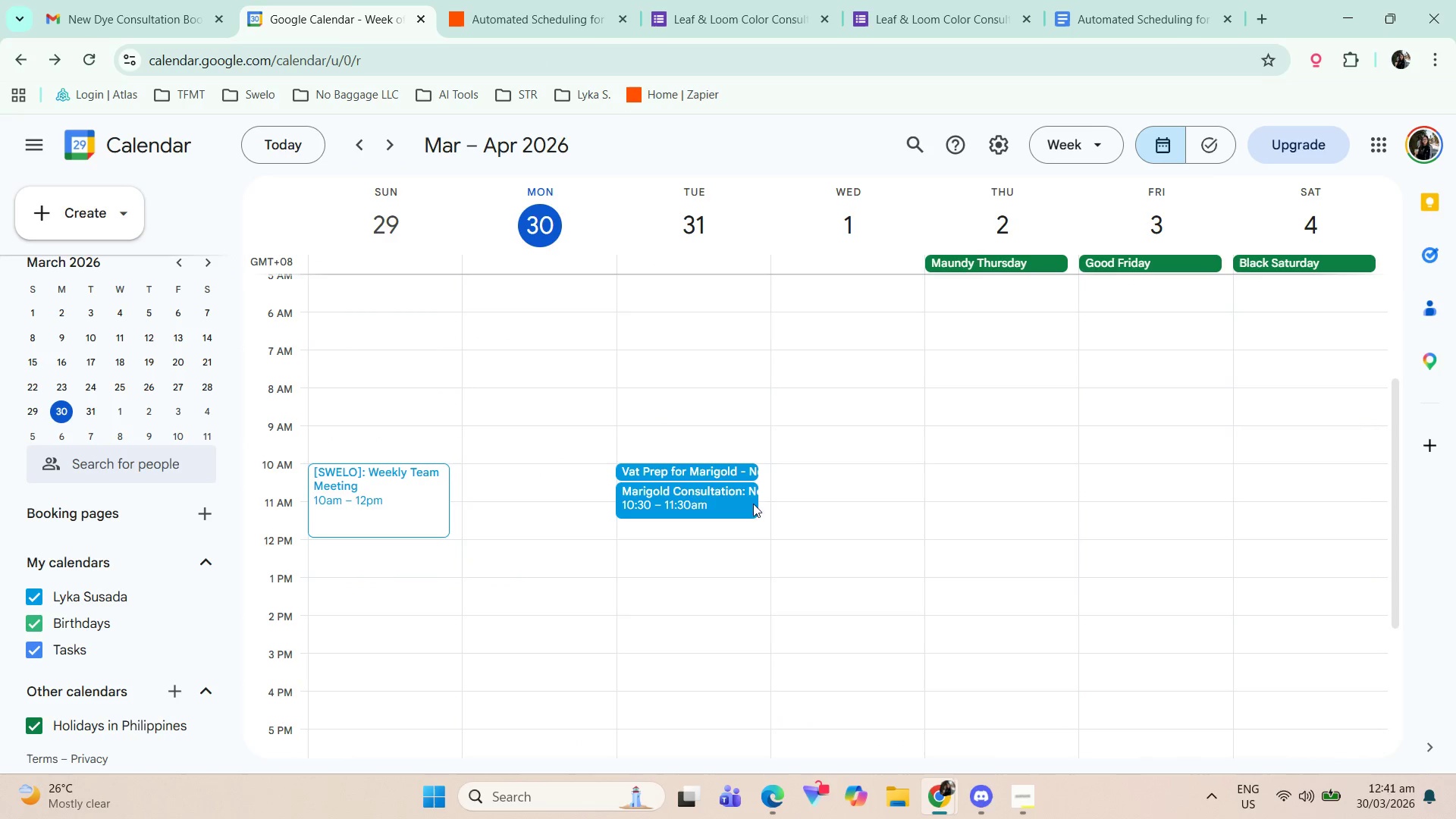 
left_click([529, 1])
 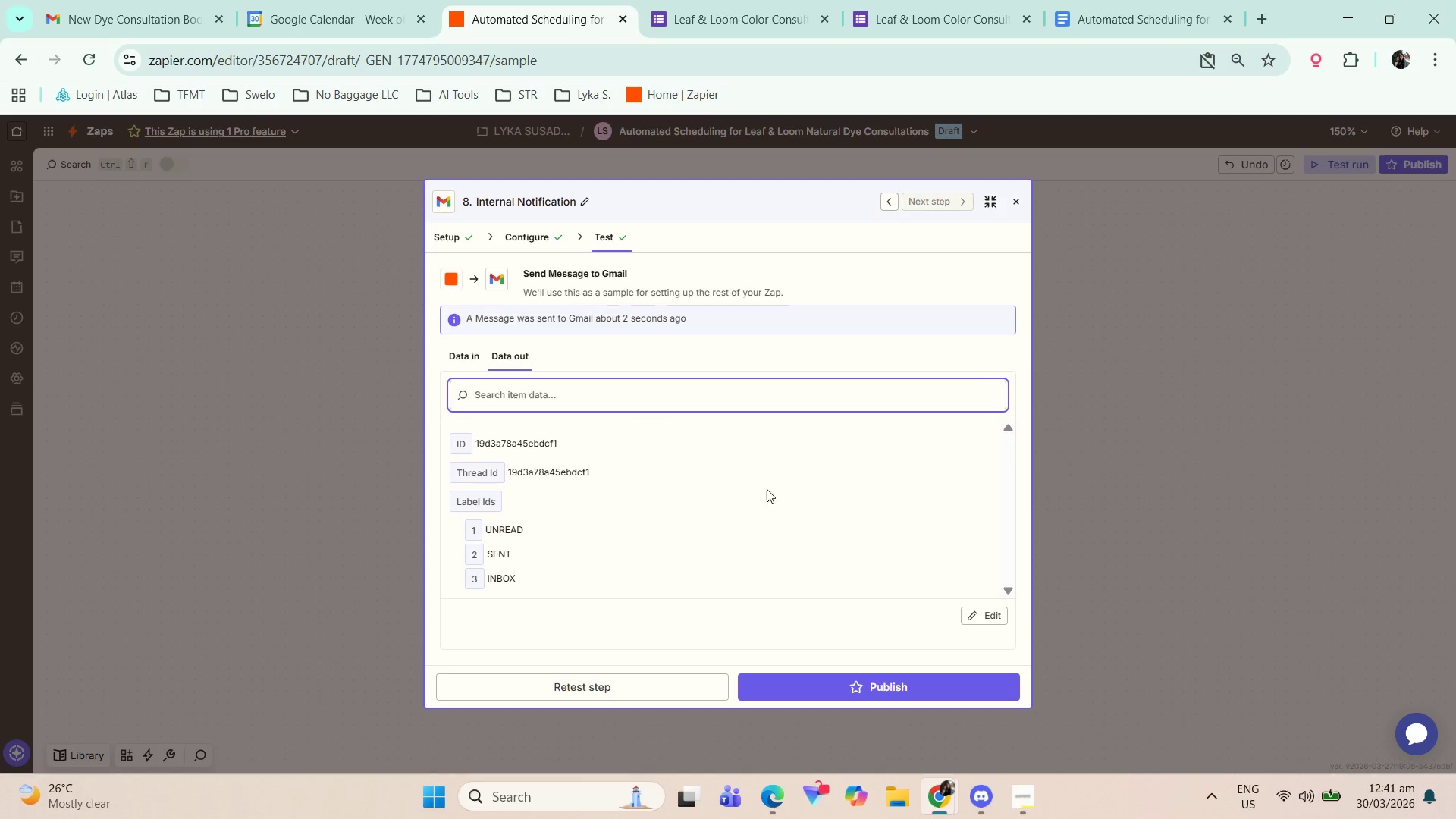 
scroll: coordinate [792, 611], scroll_direction: down, amount: 6.0
 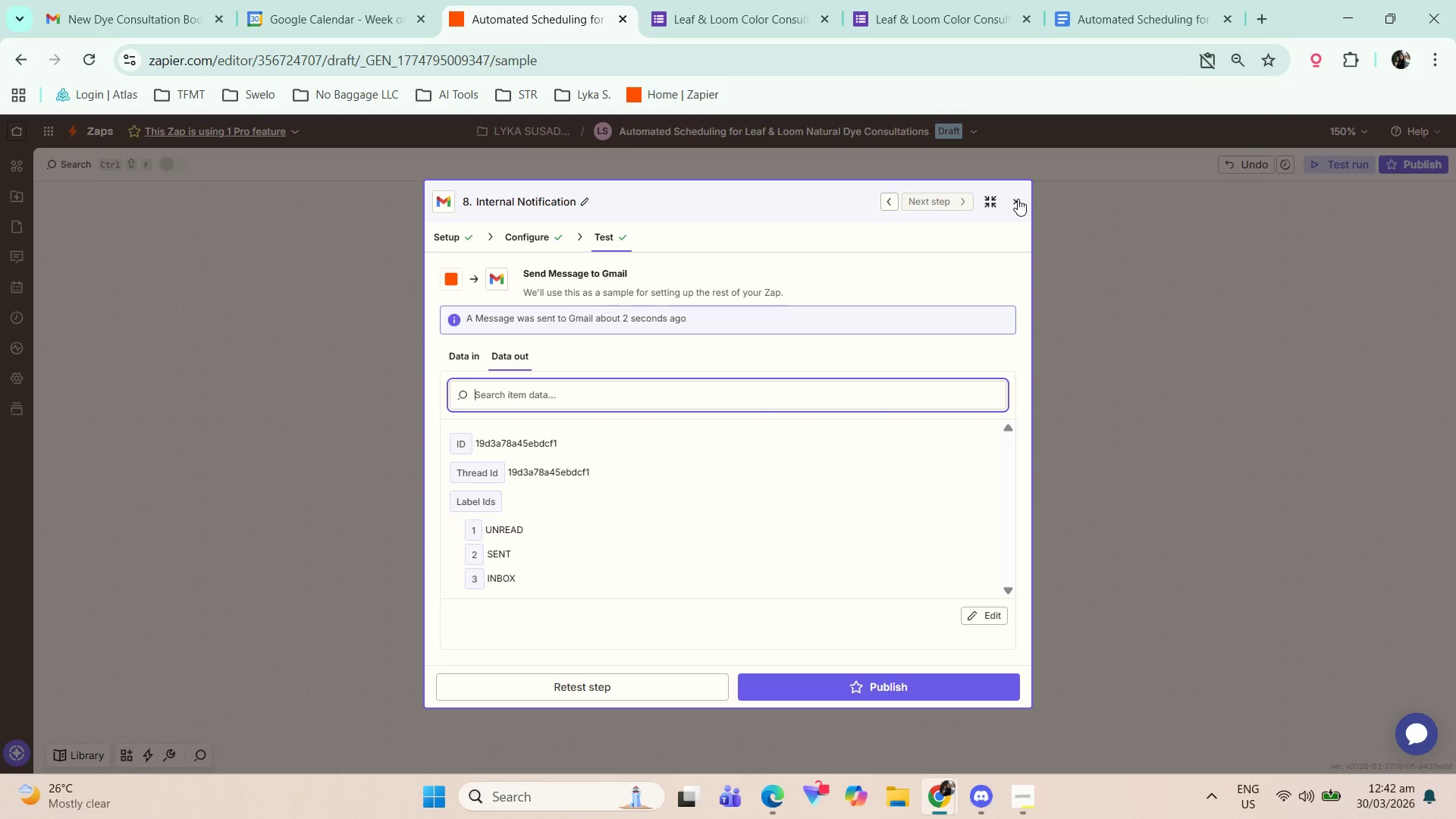 
left_click([893, 687])
 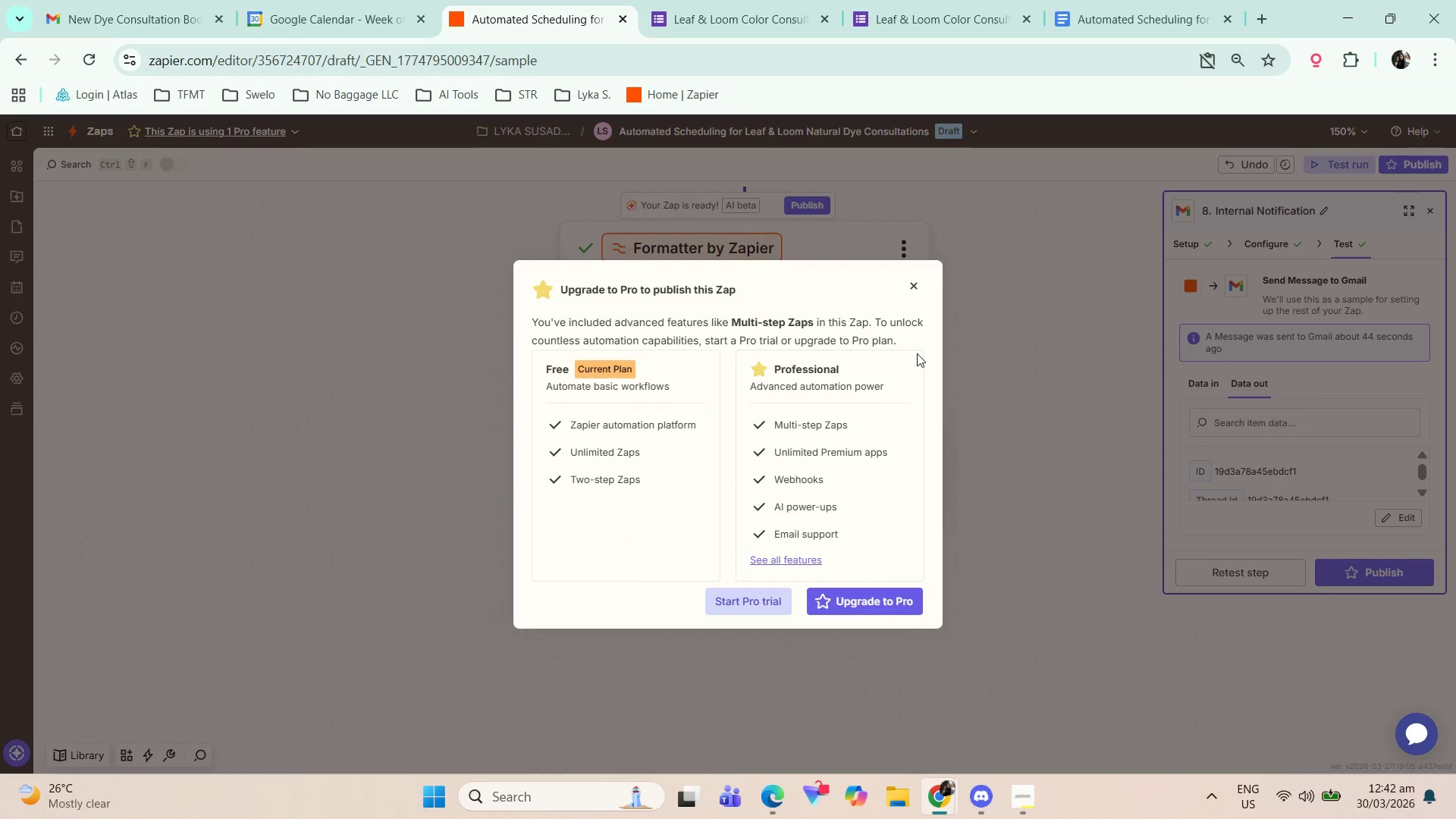 
wait(7.83)
 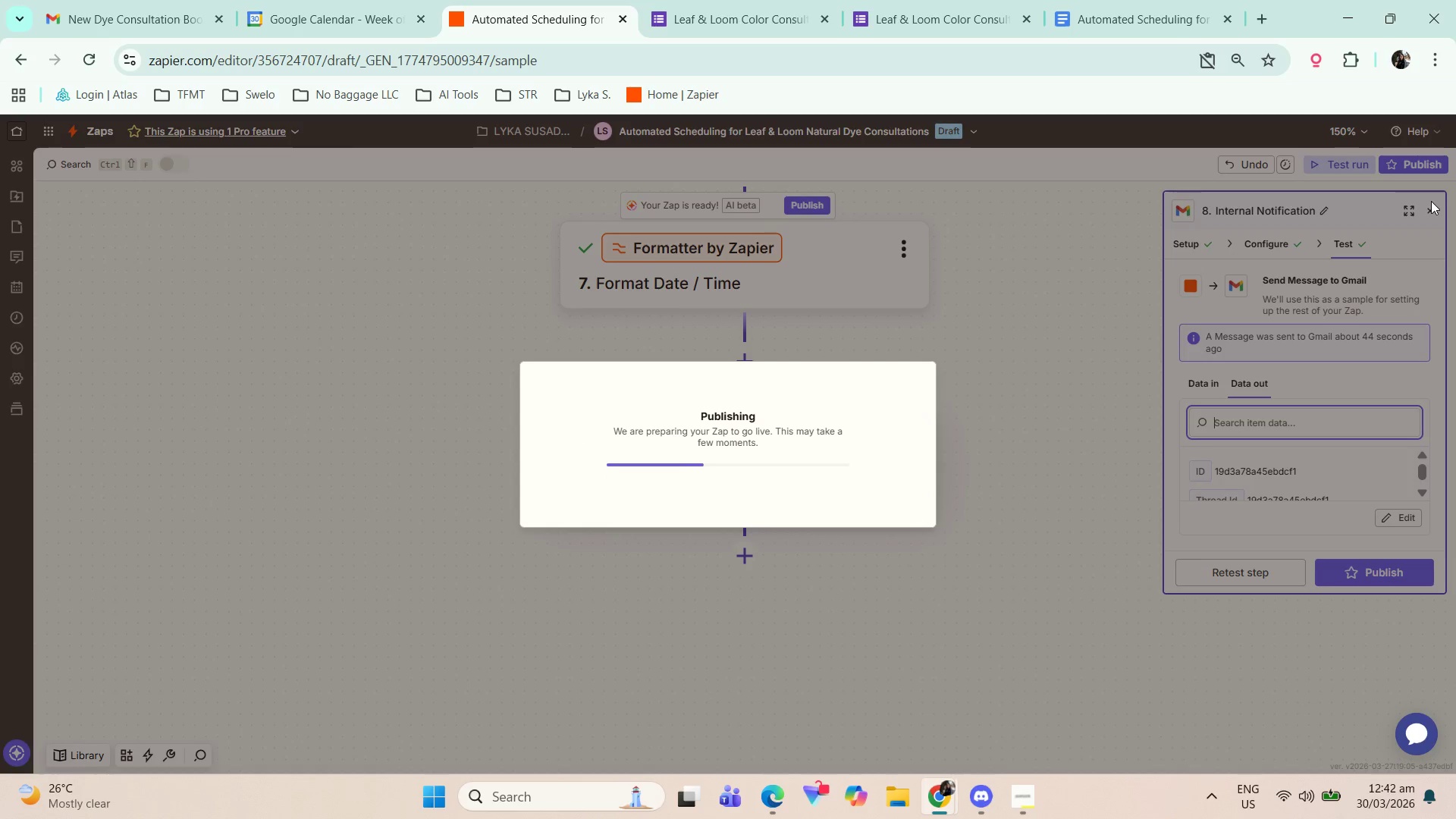 
left_click([915, 285])
 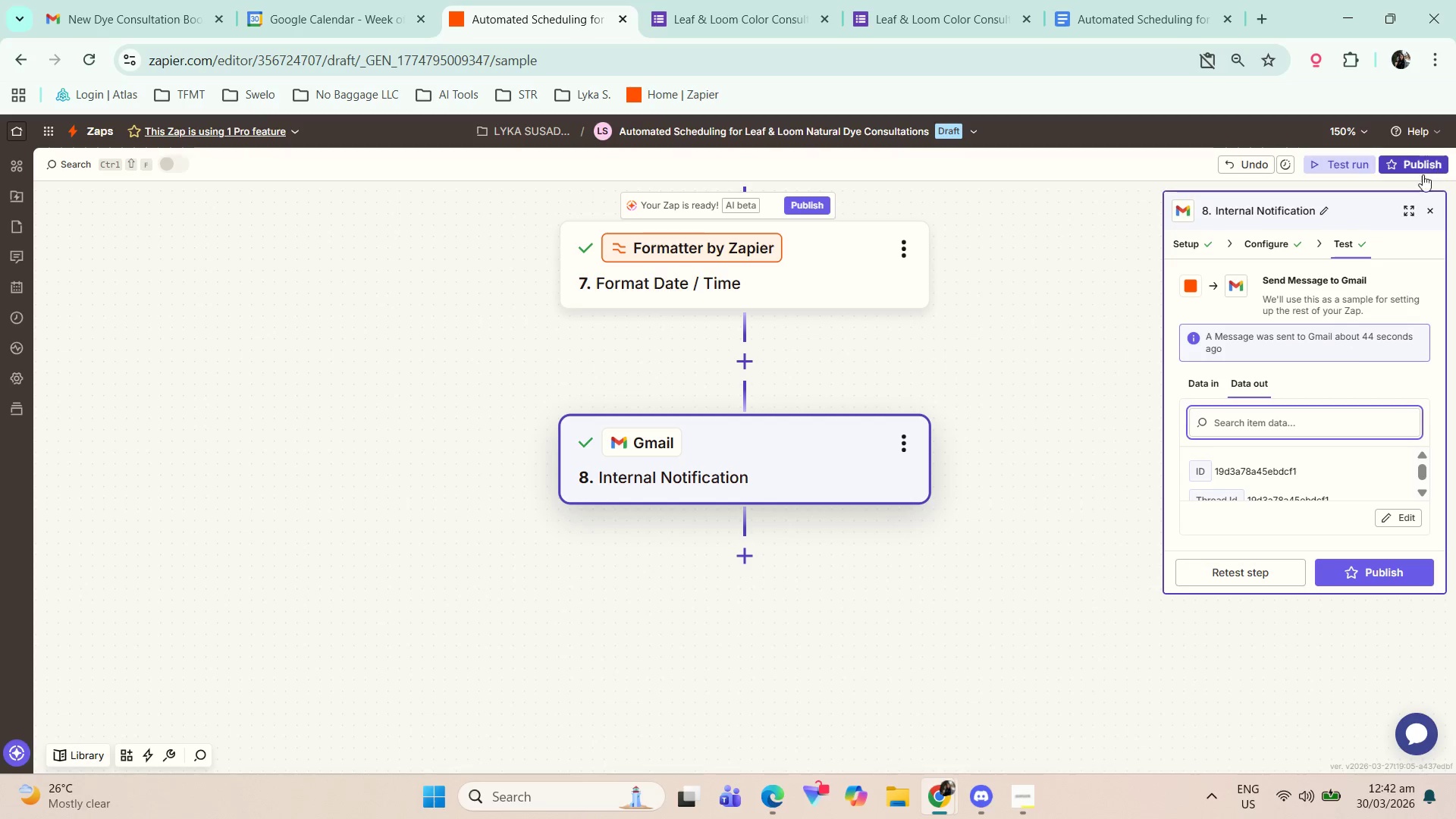 
left_click([1424, 200])
 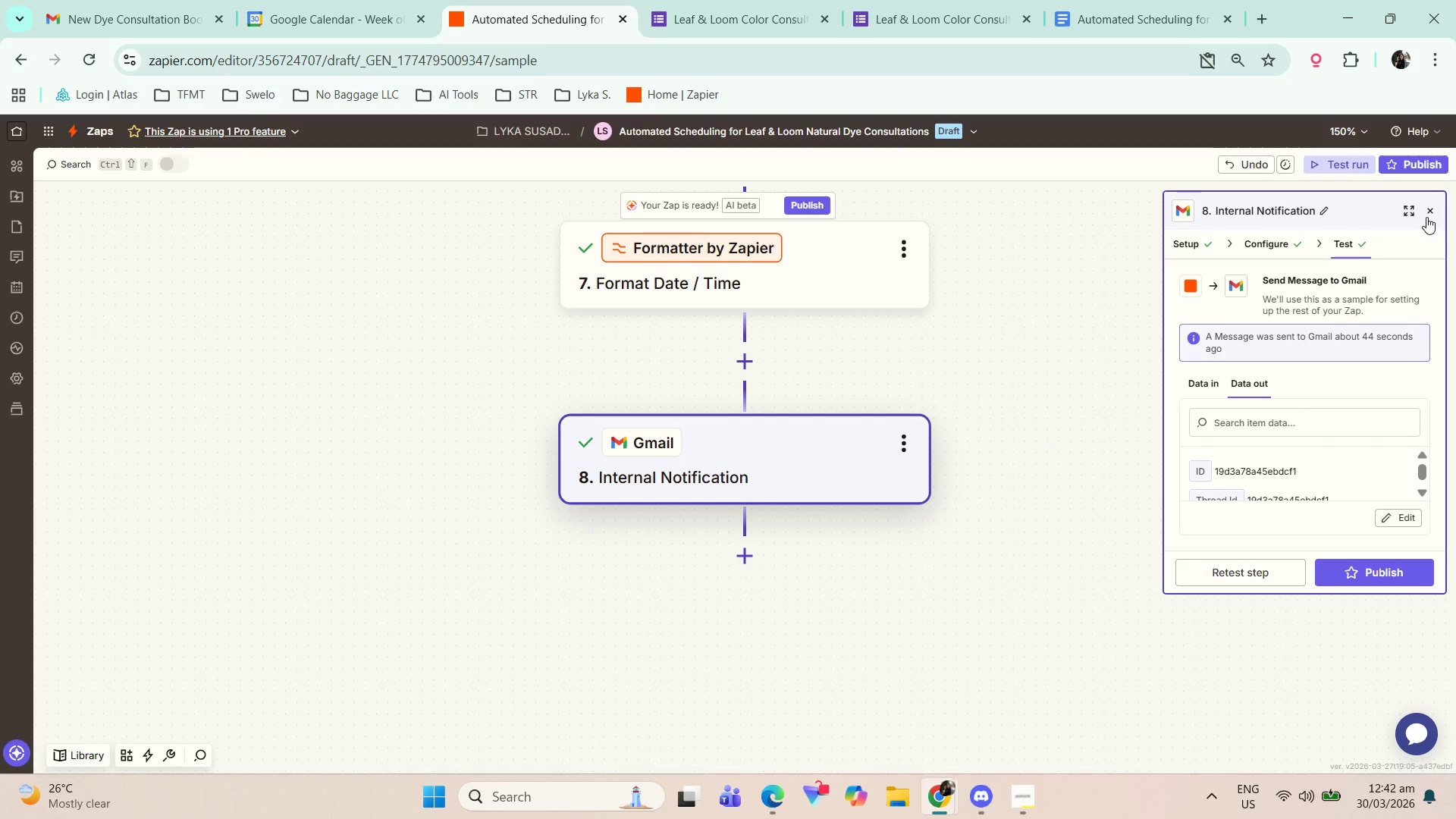 
left_click([1430, 208])
 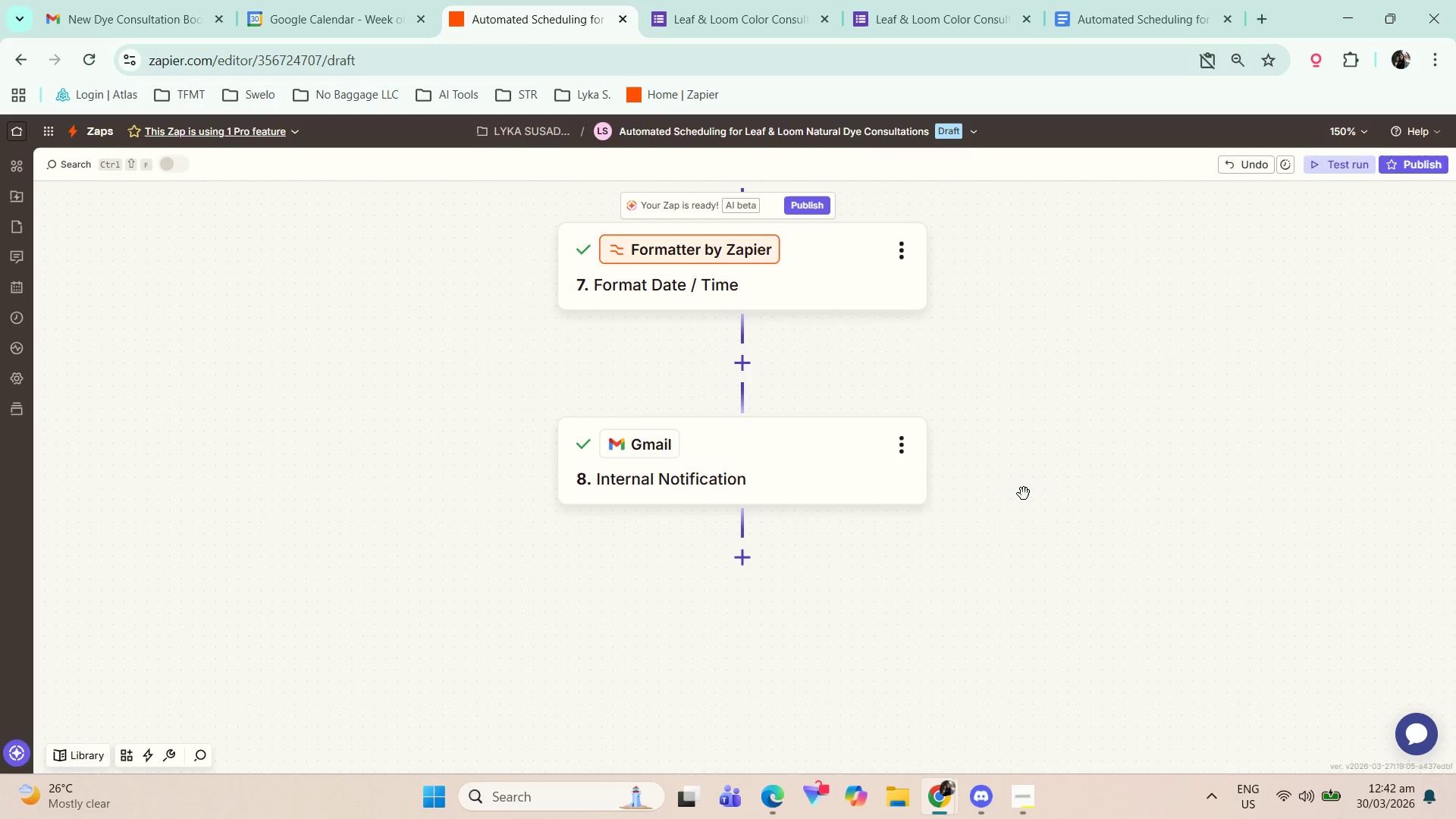 
scroll: coordinate [999, 442], scroll_direction: up, amount: 23.0
 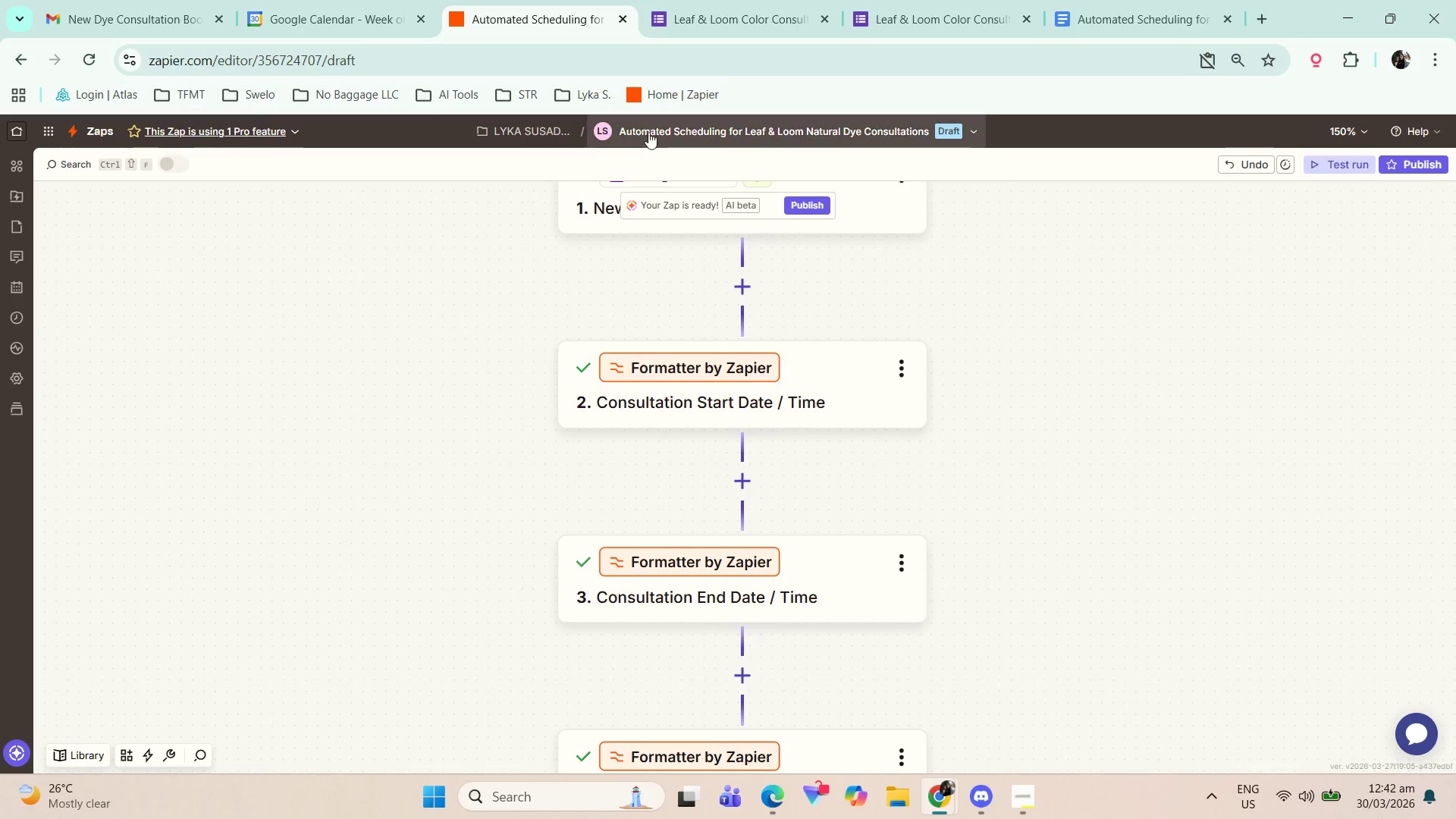 
left_click([708, 134])
 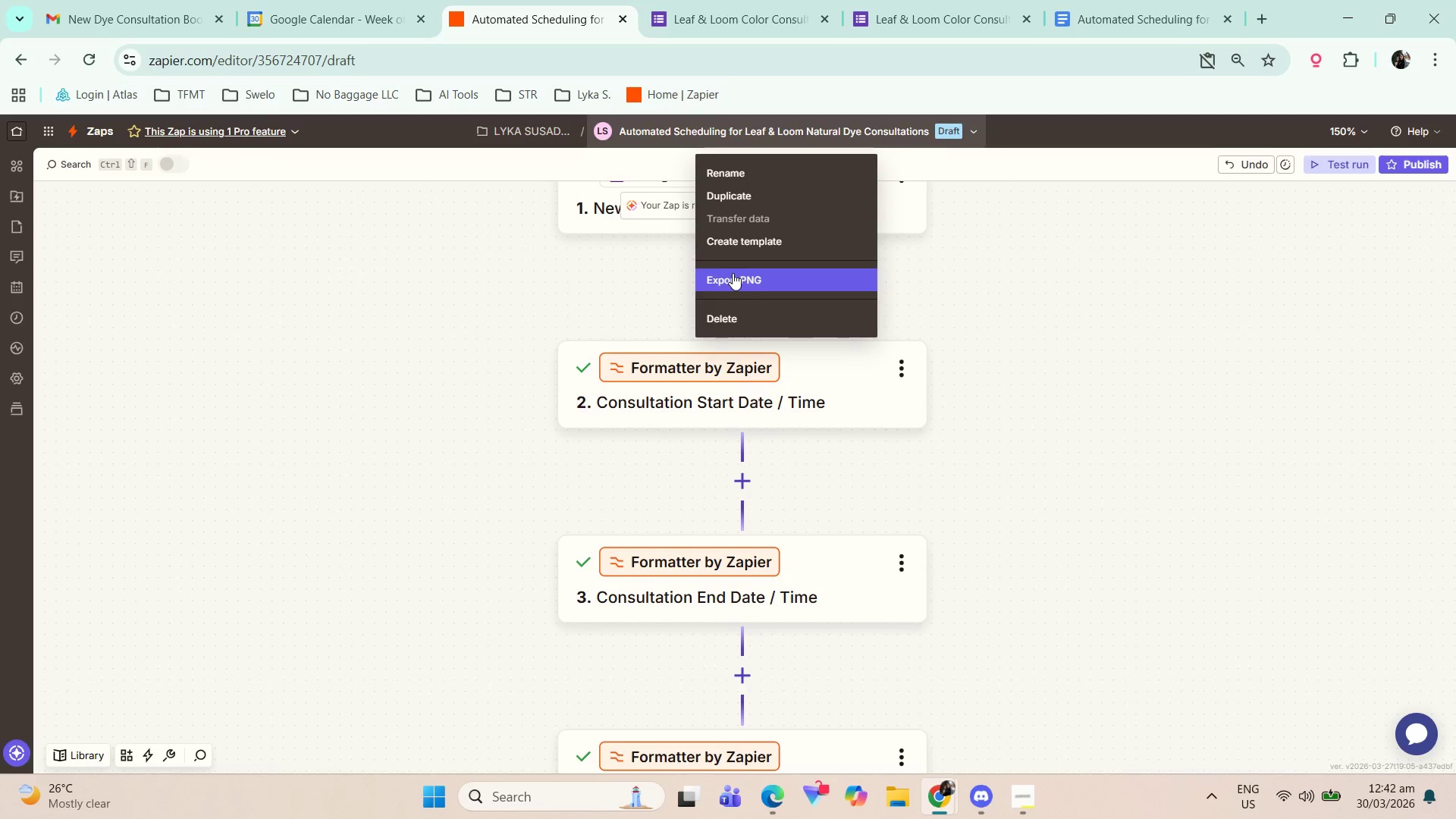 
left_click([733, 273])
 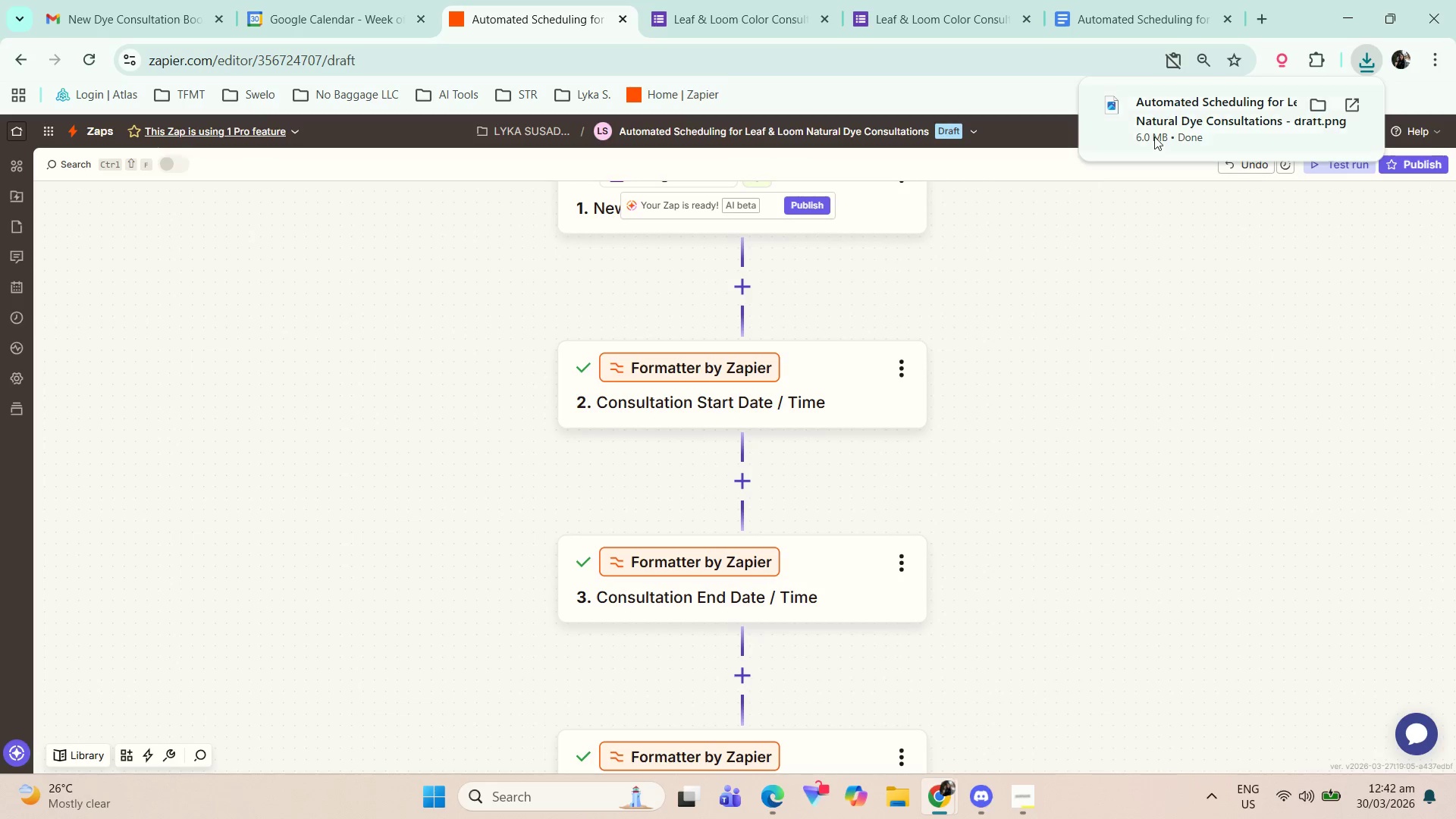 
wait(6.59)
 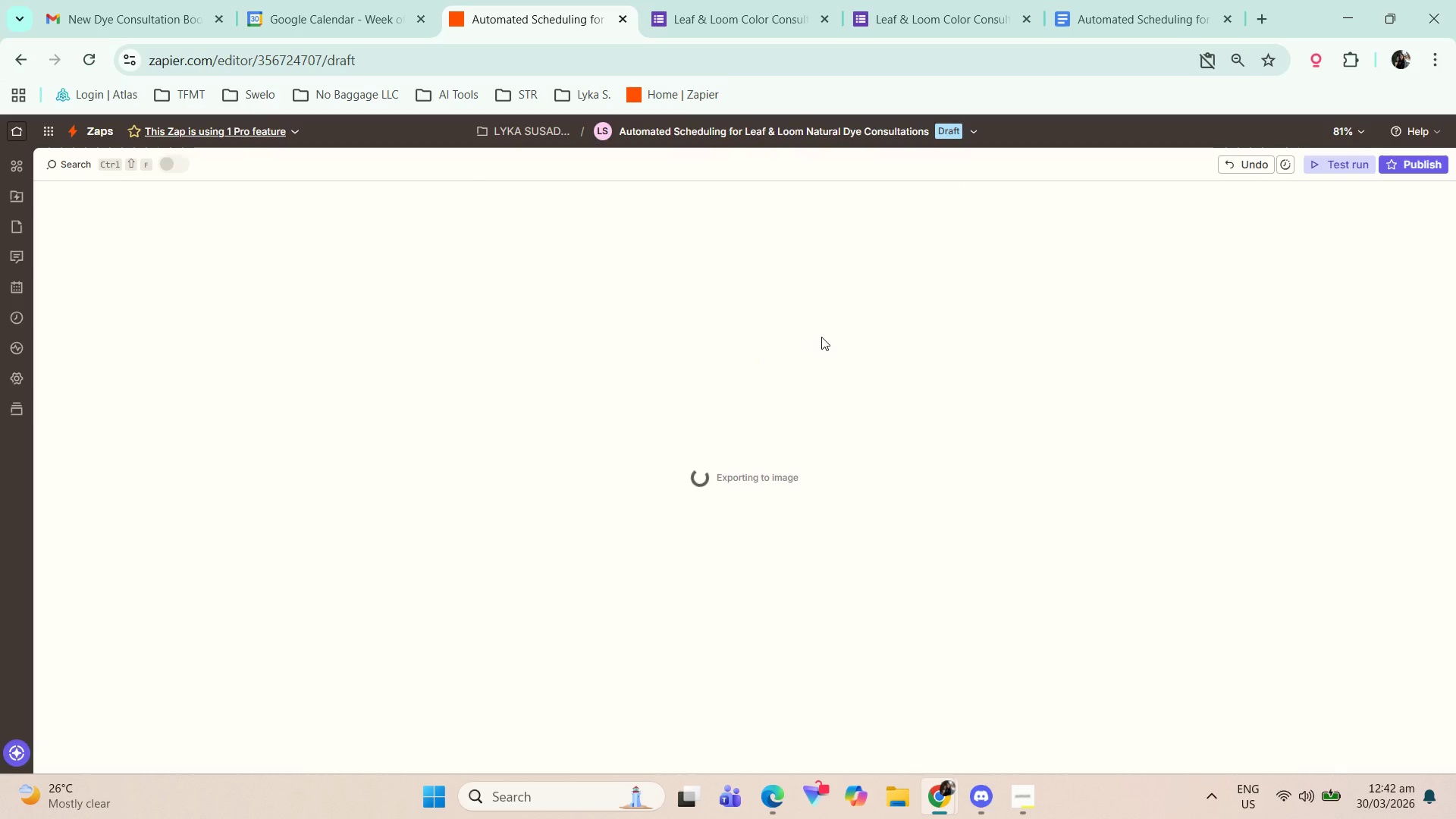 
left_click([1212, 120])
 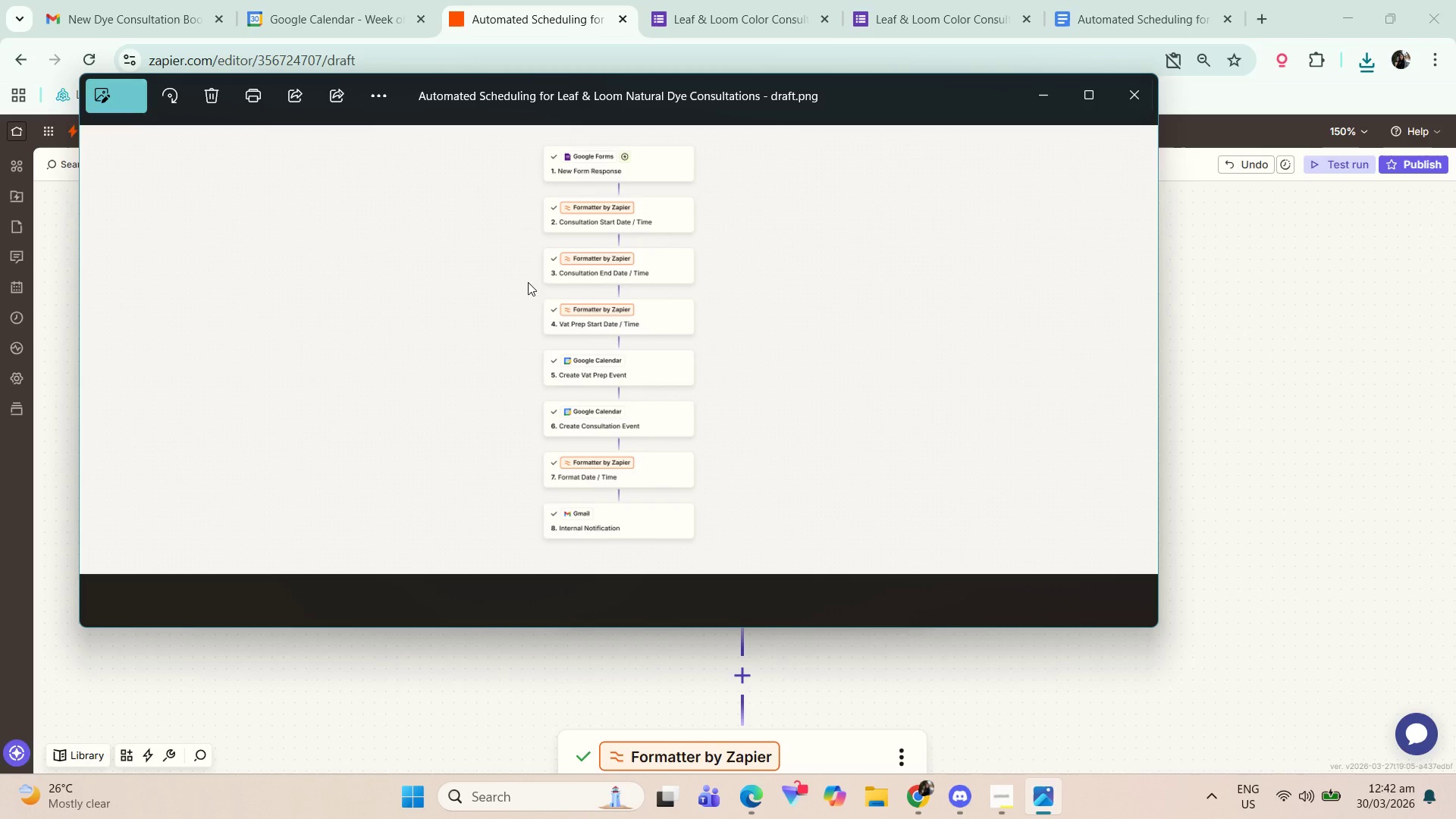 
scroll: coordinate [627, 323], scroll_direction: up, amount: 2.0
 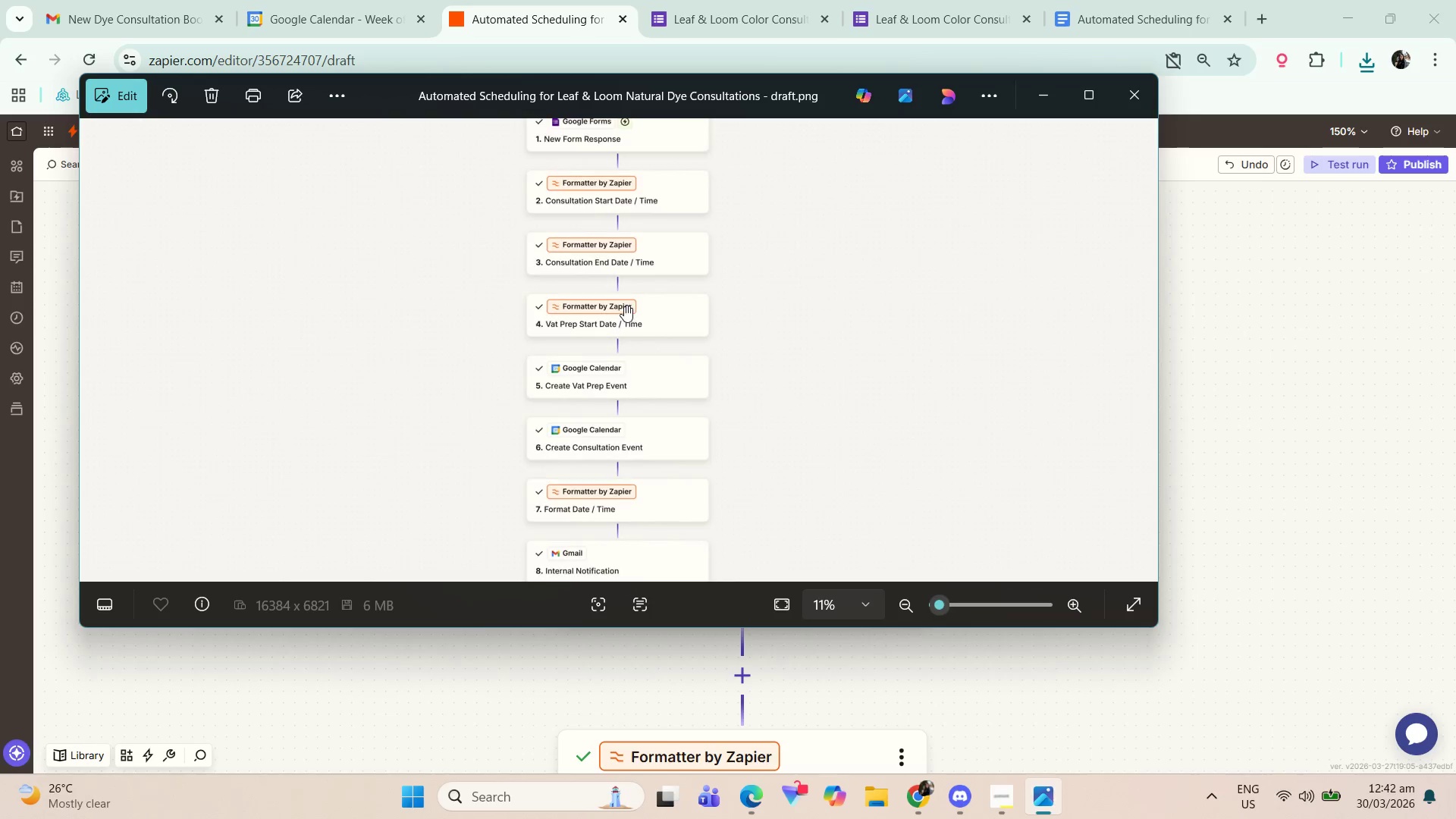 
scroll: coordinate [797, 212], scroll_direction: down, amount: 6.0
 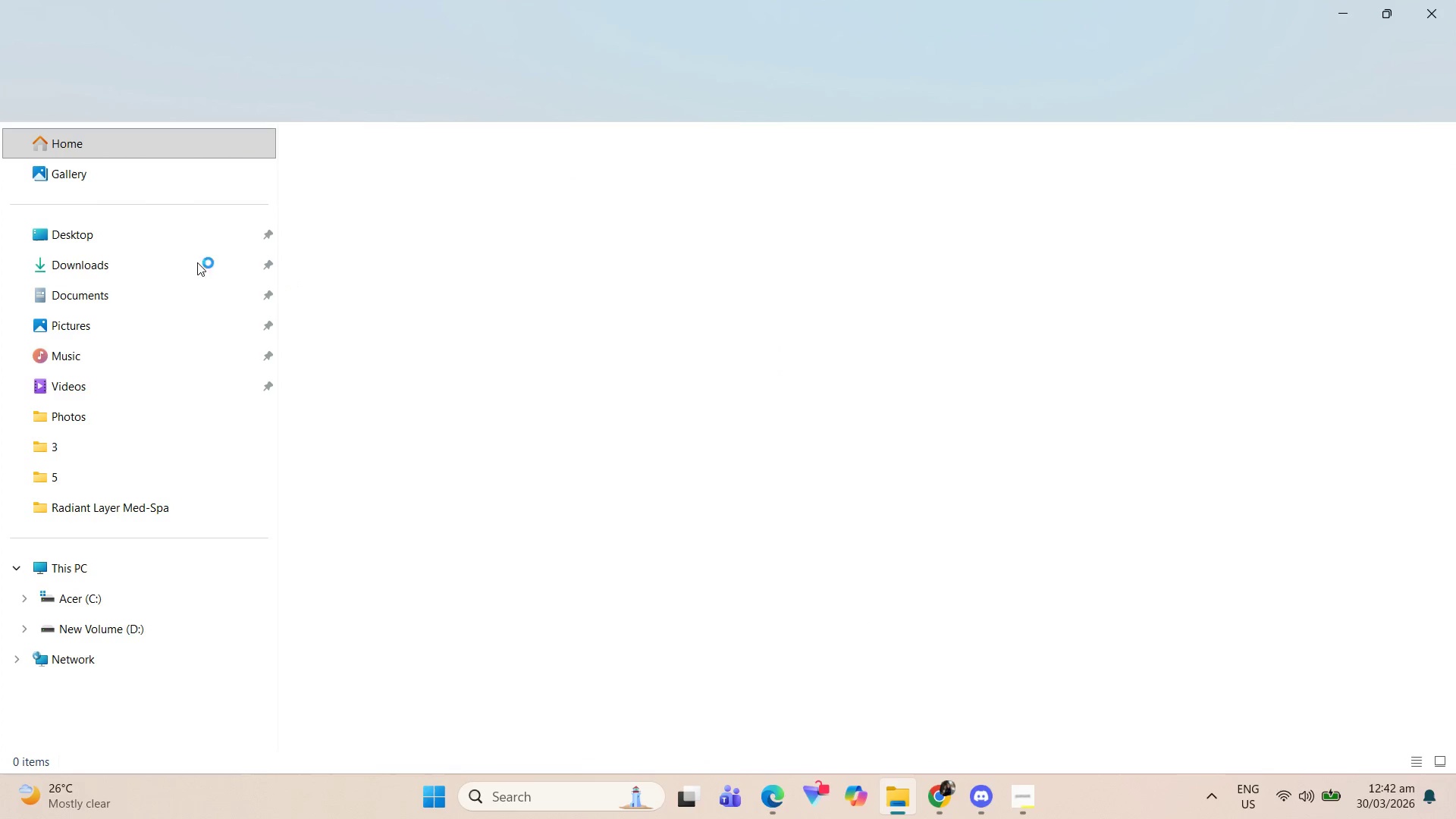 
left_click([96, 274])
 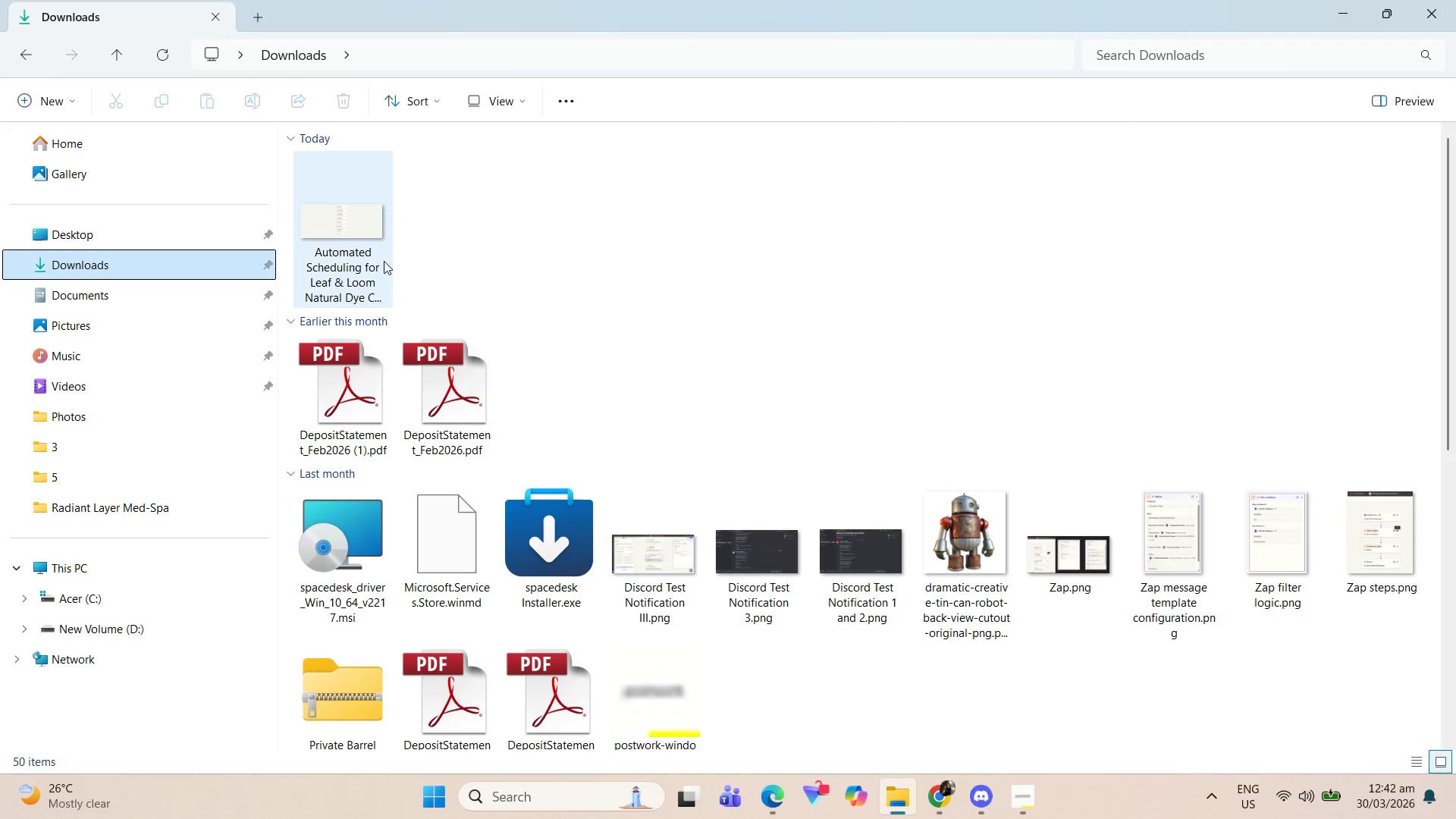 
left_click([355, 263])